 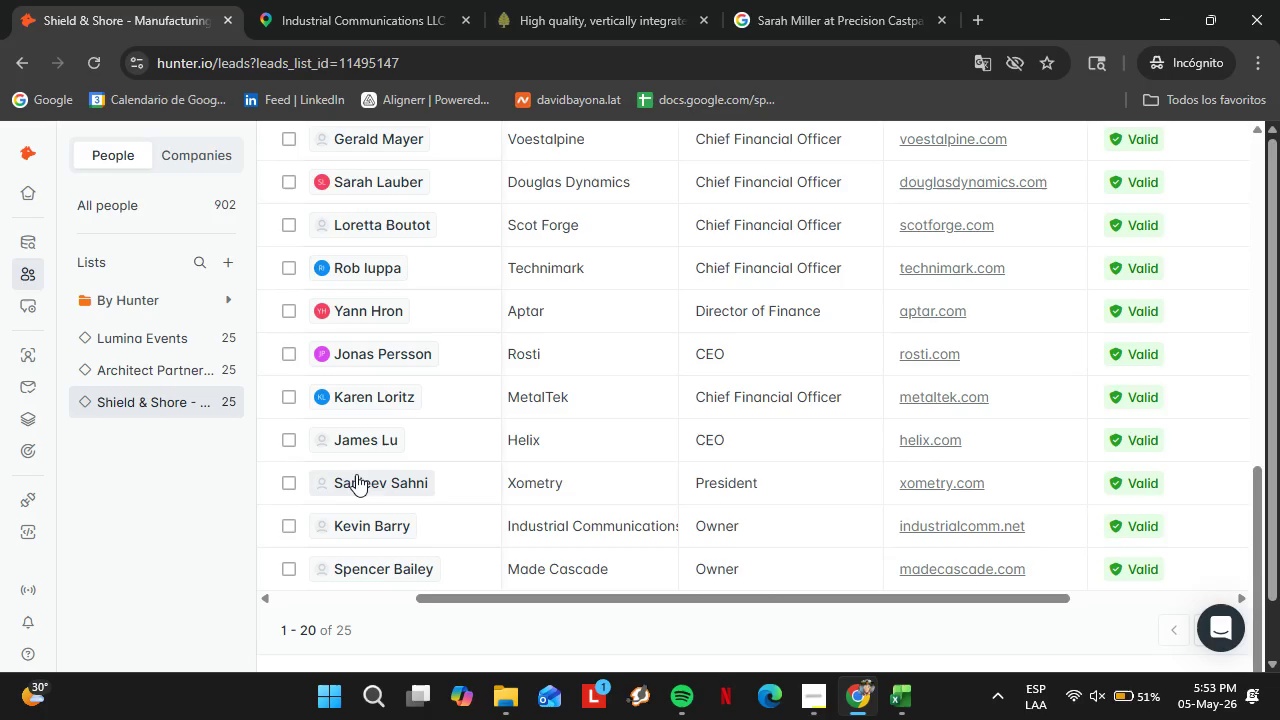 
left_click_drag(start_coordinate=[704, 593], to_coordinate=[849, 613])
 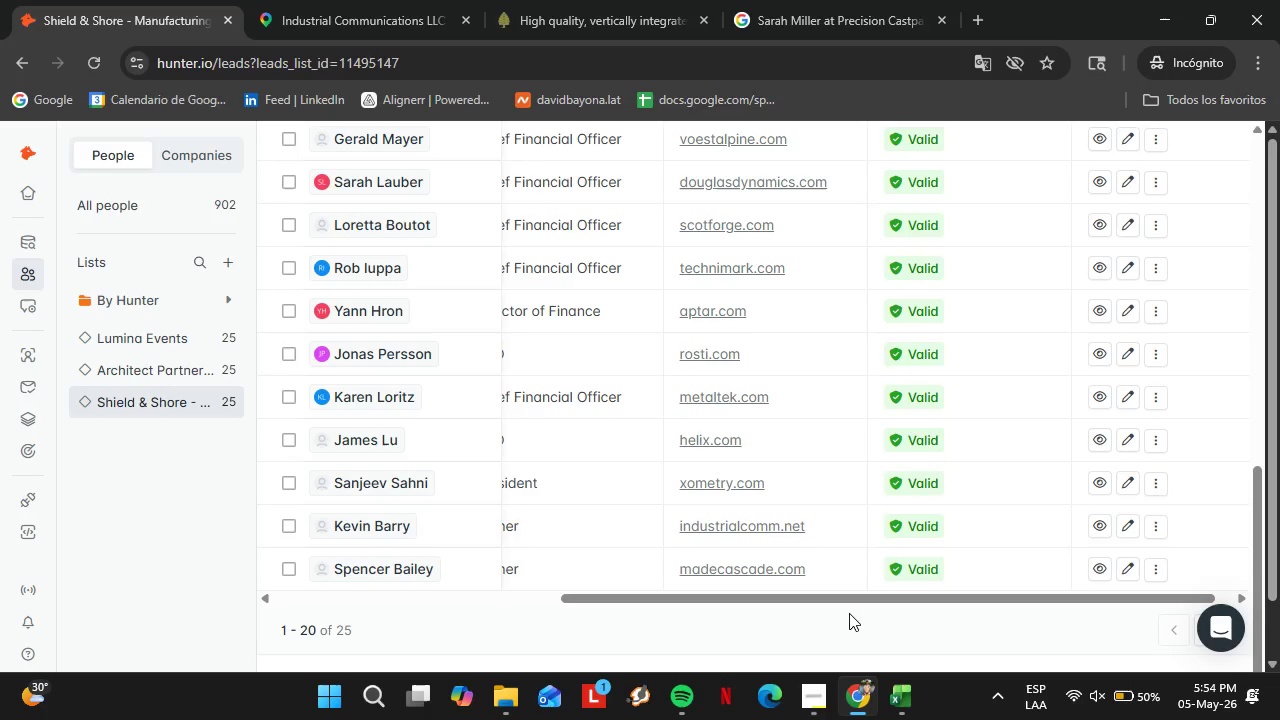 
wait(12.91)
 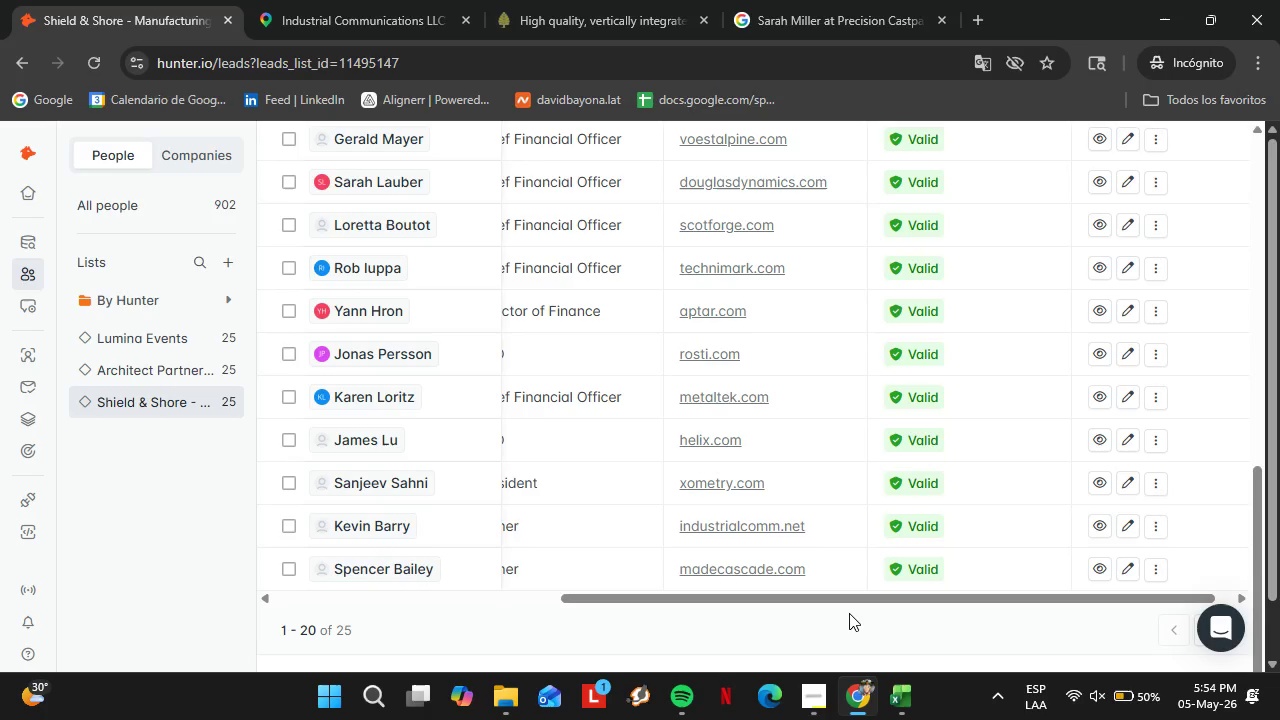 
left_click_drag(start_coordinate=[837, 595], to_coordinate=[829, 607])
 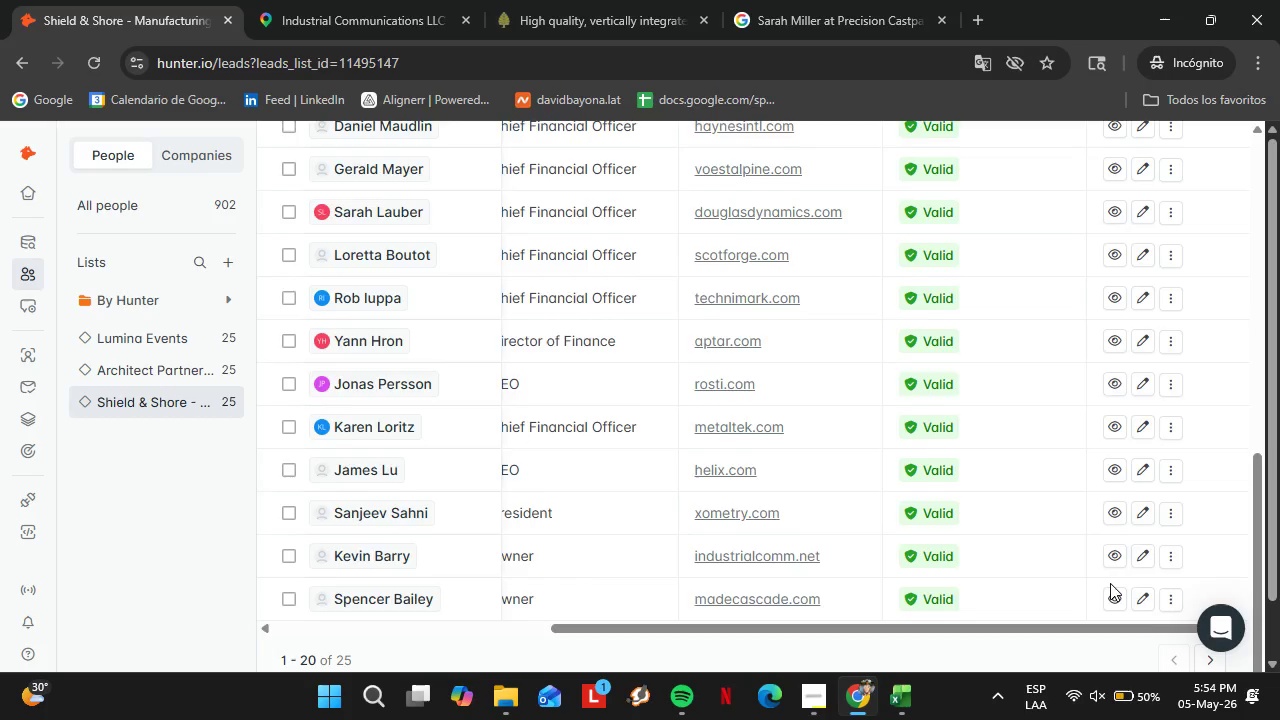 
scroll: coordinate [1120, 564], scroll_direction: up, amount: 7.0
 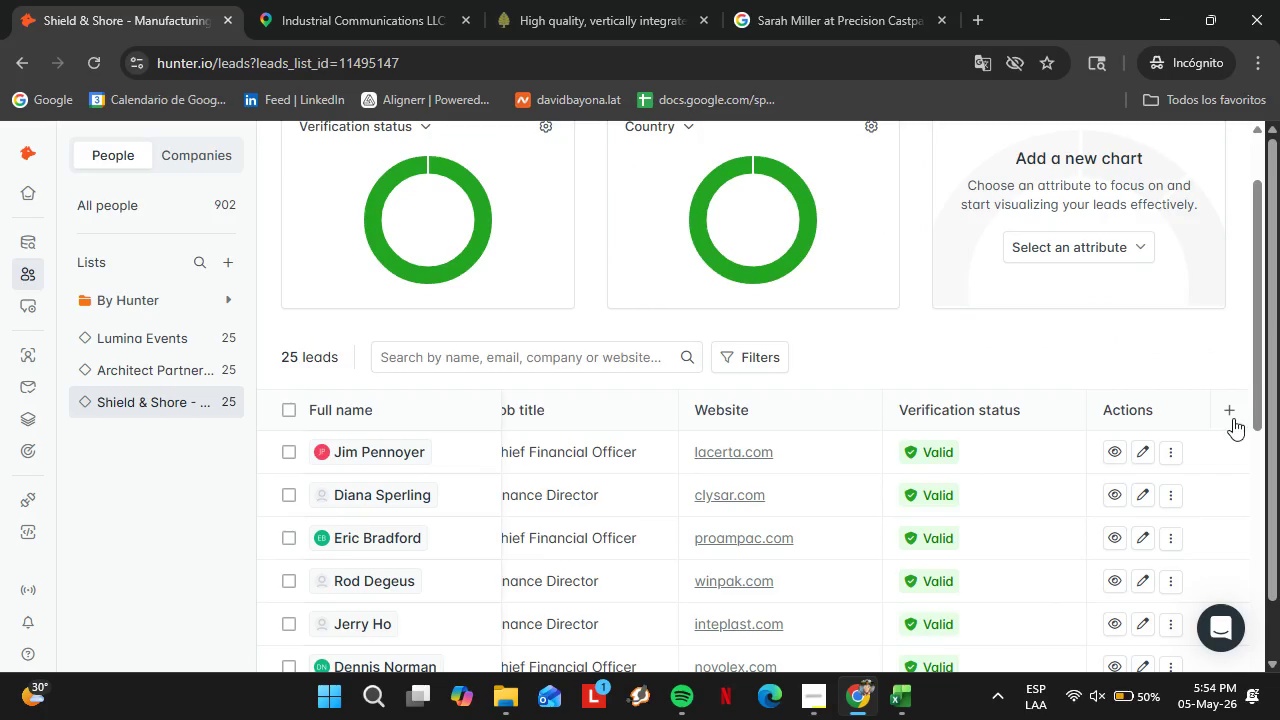 
left_click([1233, 418])
 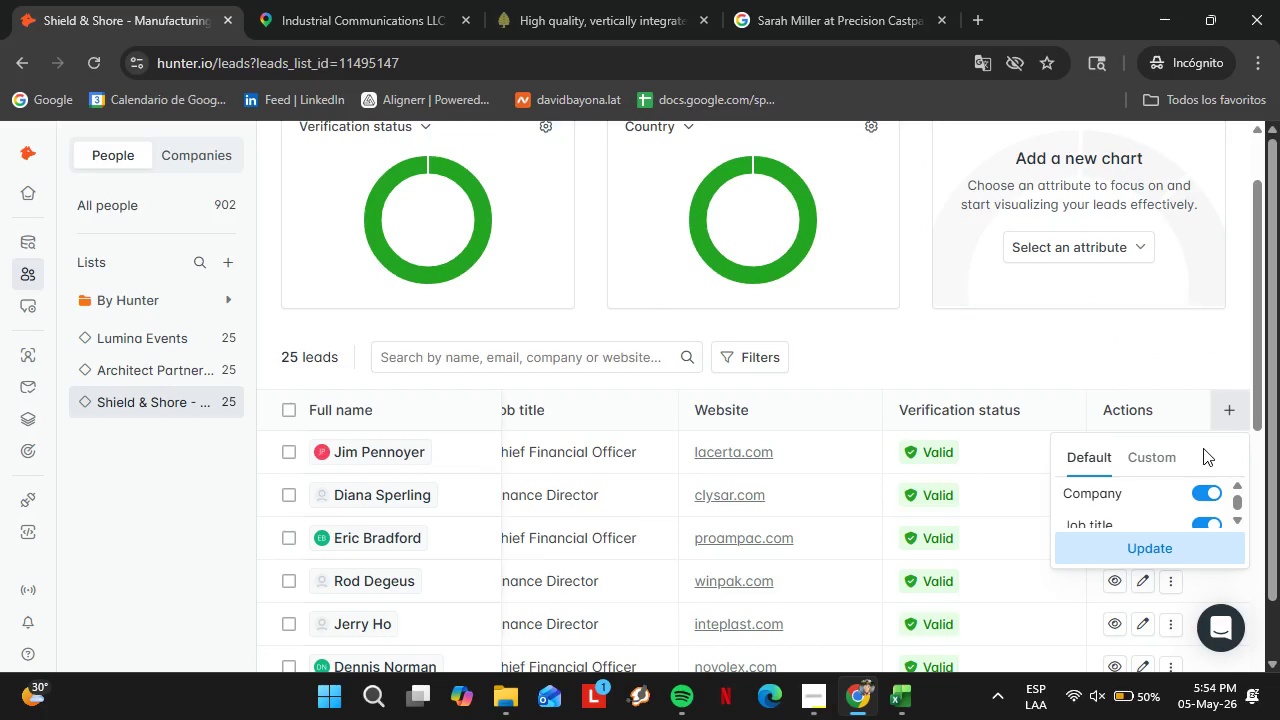 
left_click([1154, 379])
 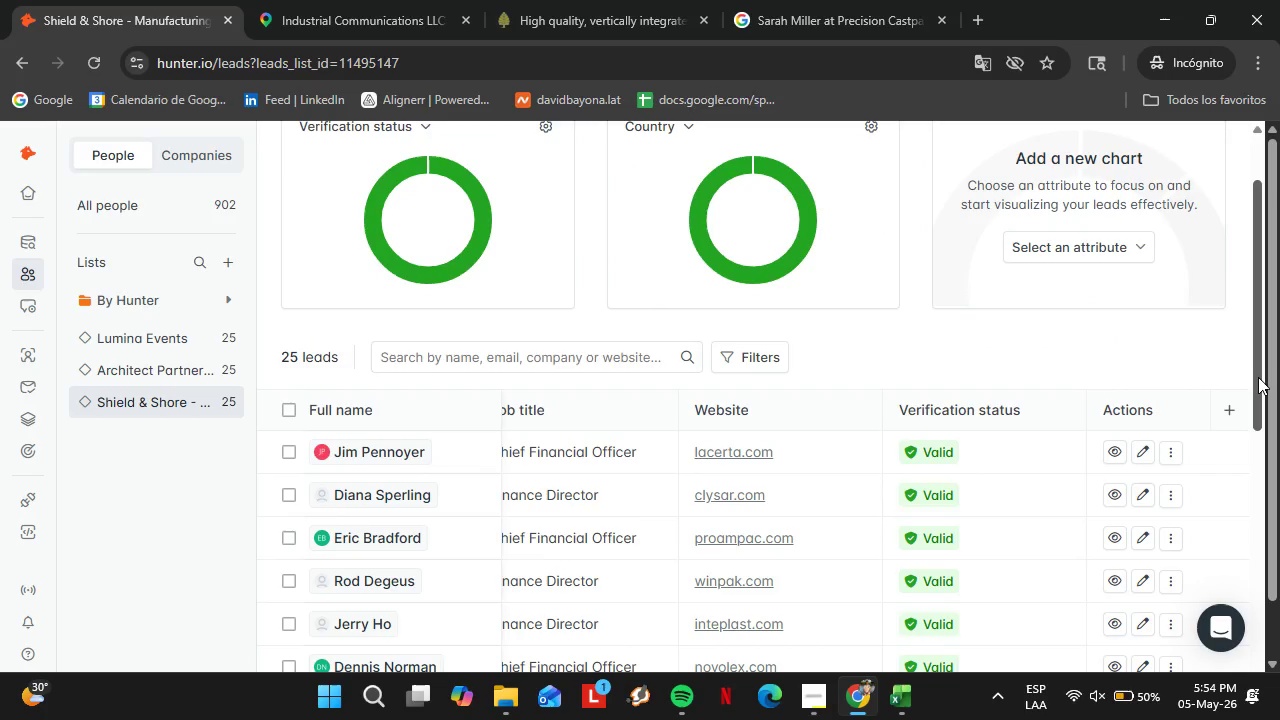 
left_click_drag(start_coordinate=[1258, 377], to_coordinate=[1273, 647])
 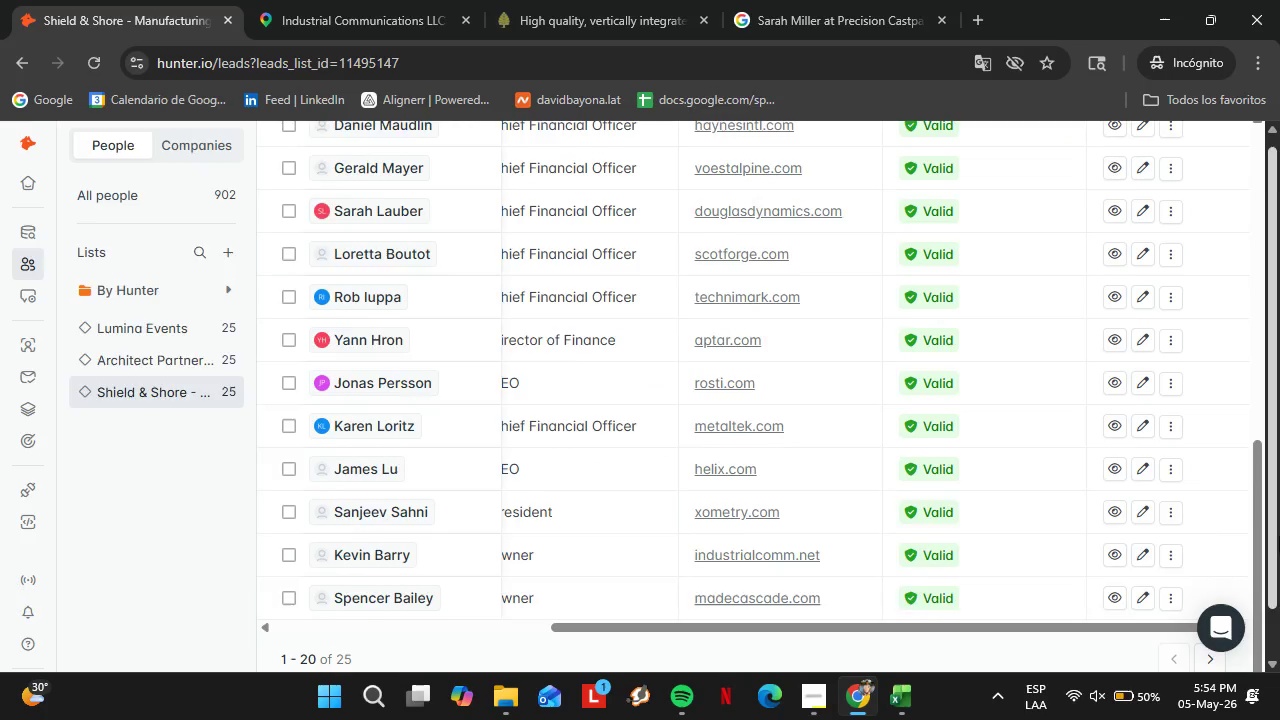 
left_click_drag(start_coordinate=[1279, 520], to_coordinate=[1279, 665])
 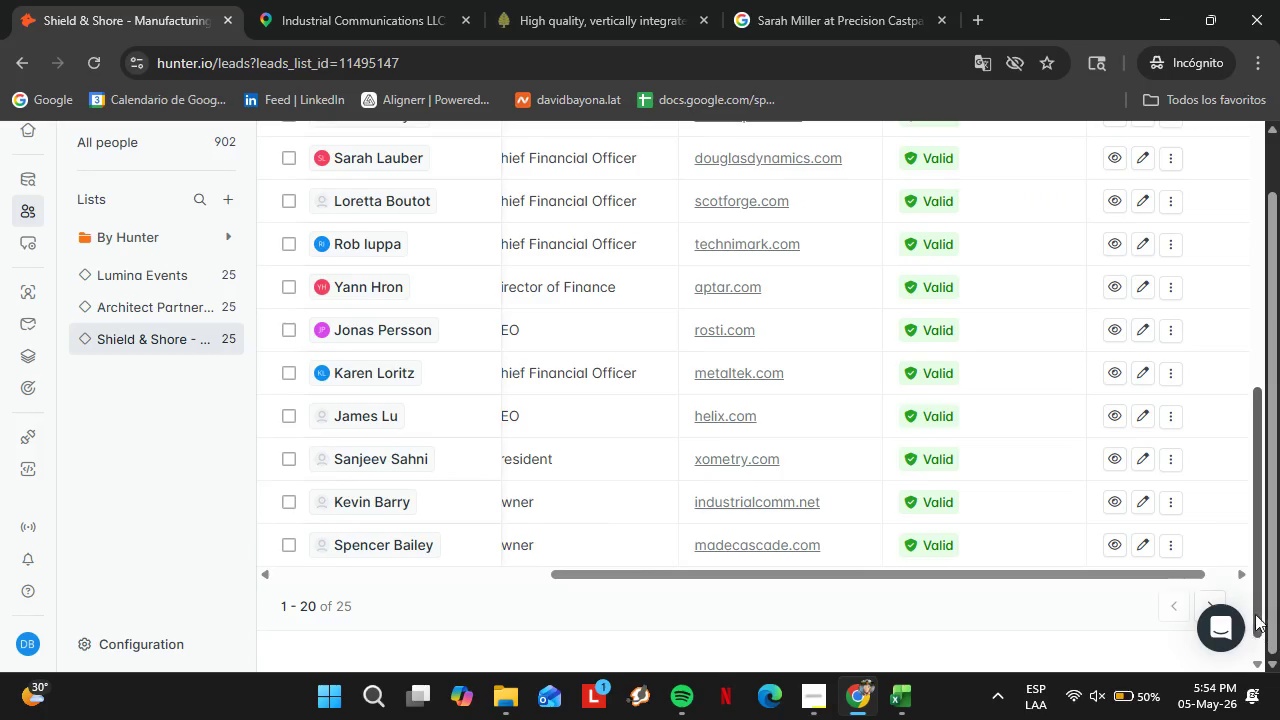 
left_click_drag(start_coordinate=[1255, 611], to_coordinate=[1239, 303])
 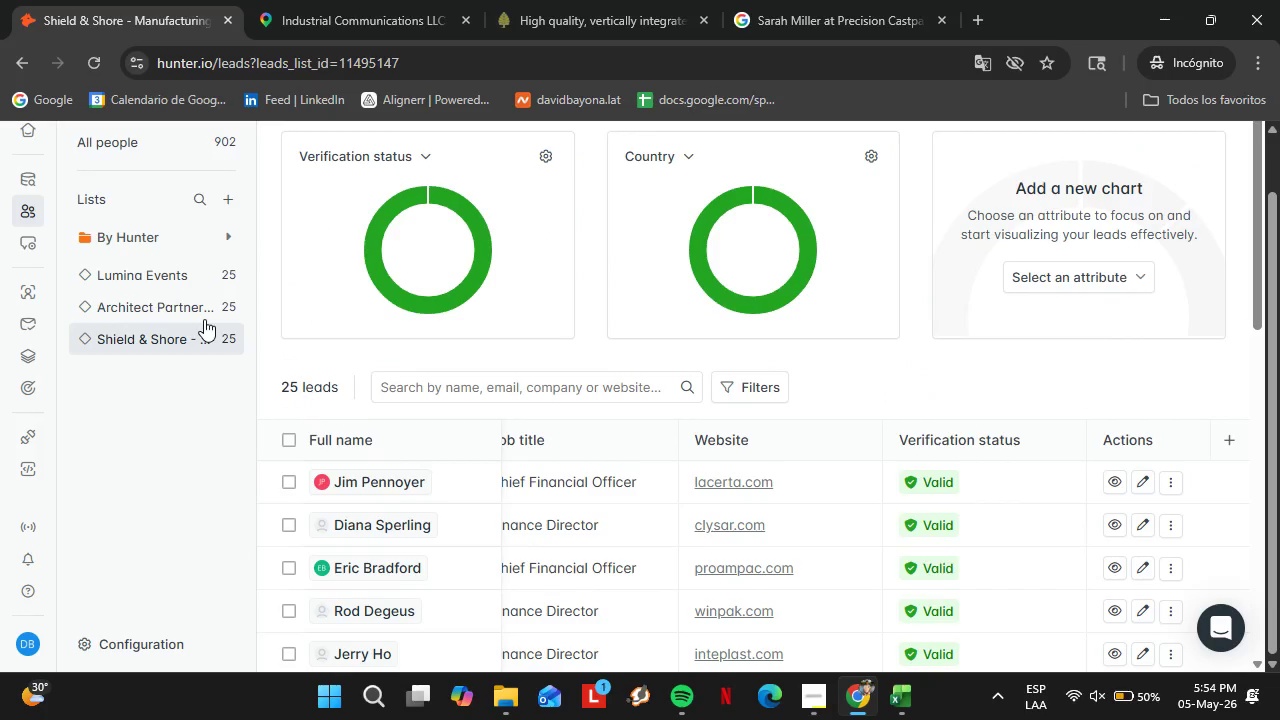 
left_click([1256, 62])
 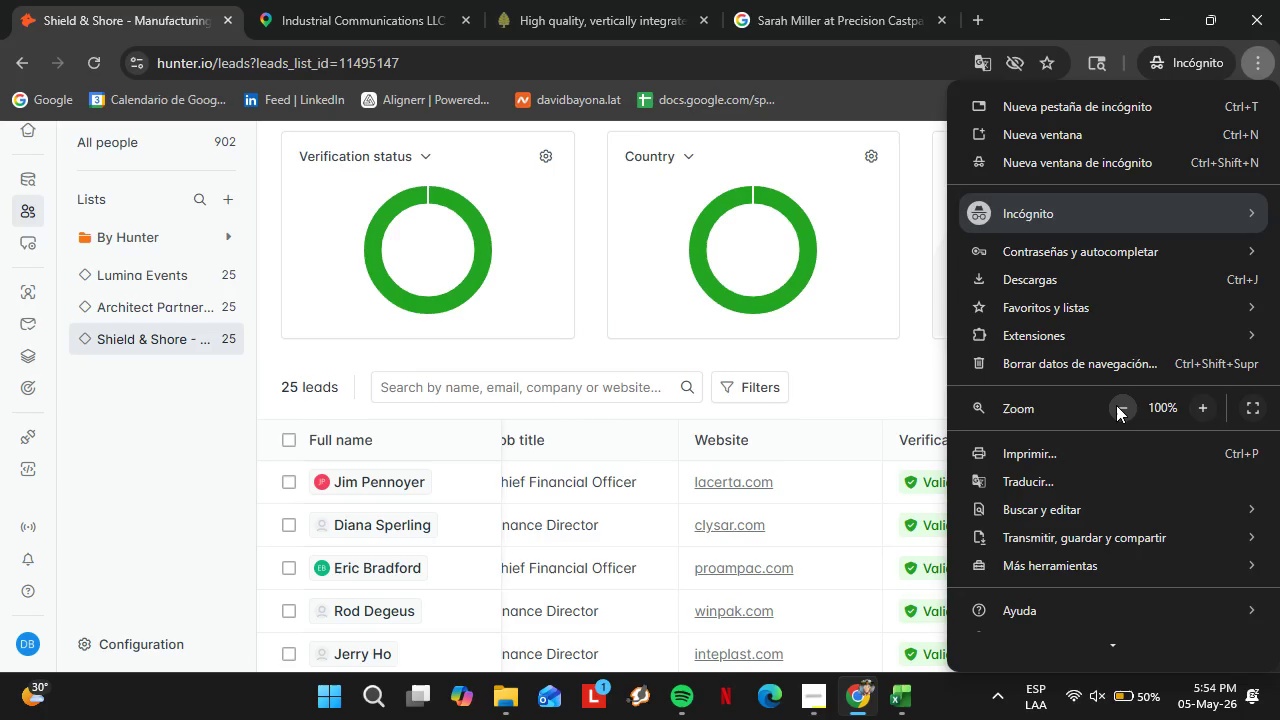 
double_click([1116, 405])
 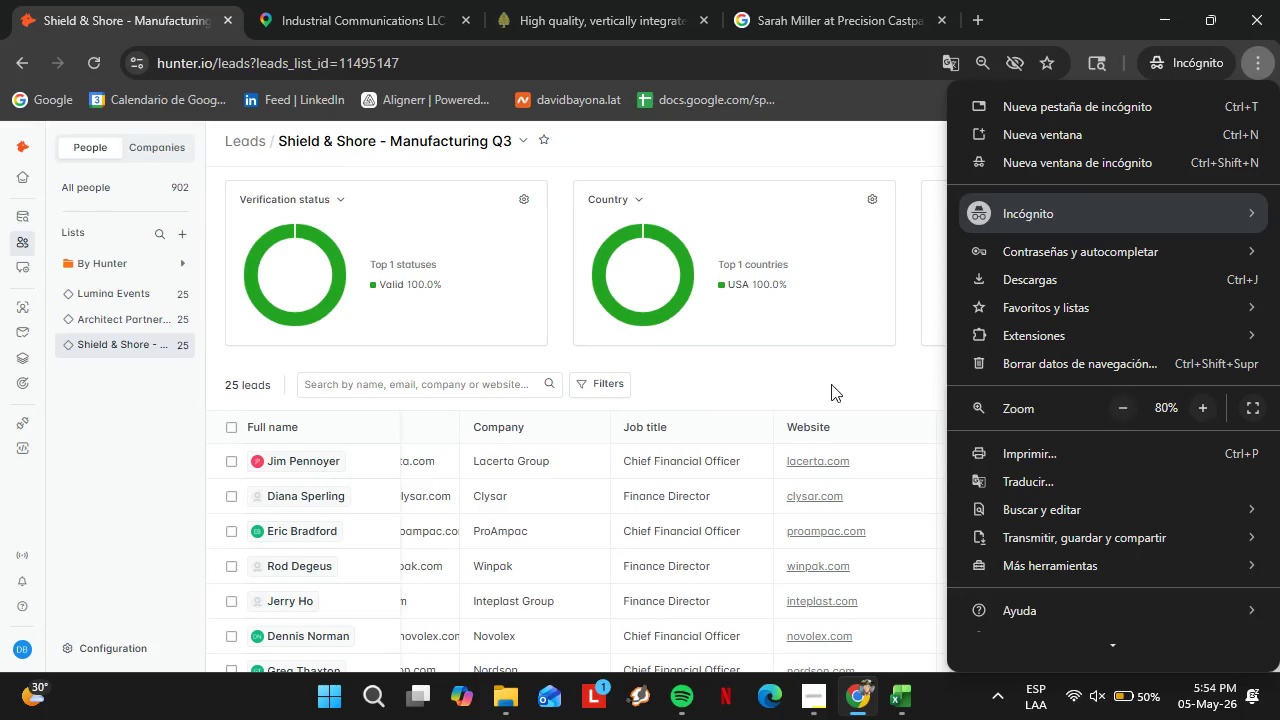 
left_click([821, 382])
 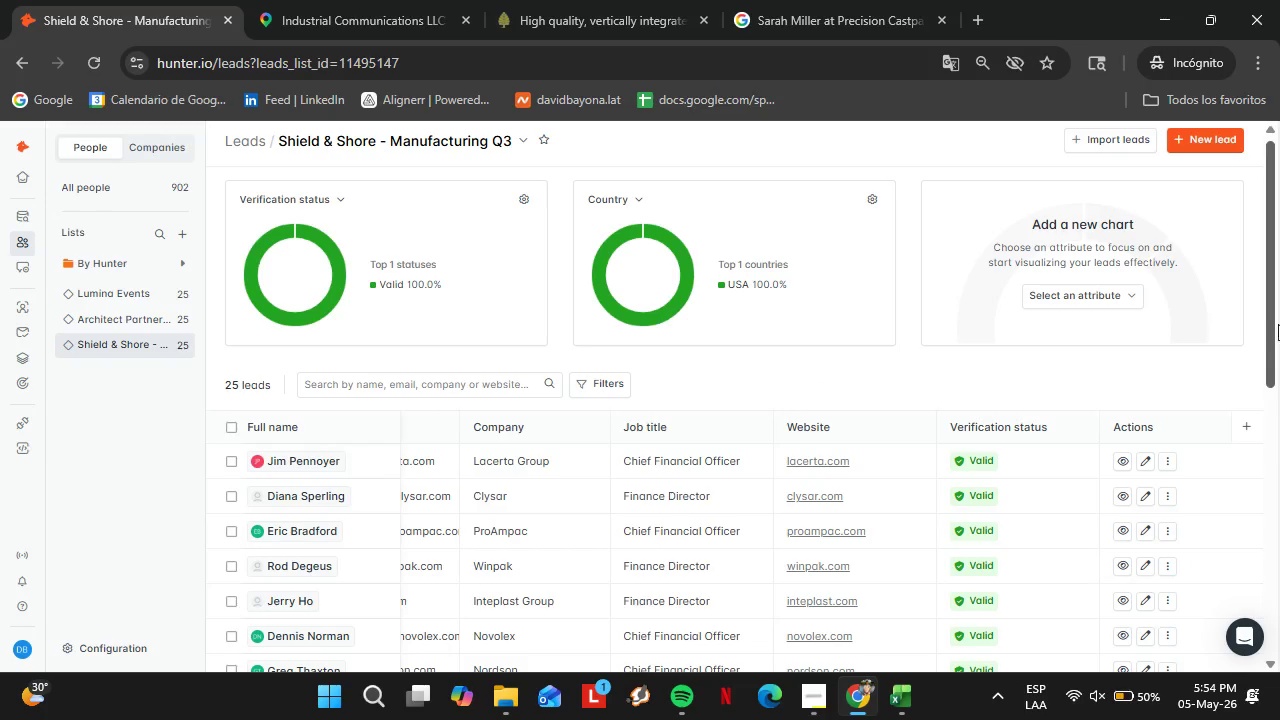 
left_click_drag(start_coordinate=[1279, 323], to_coordinate=[1279, 373])
 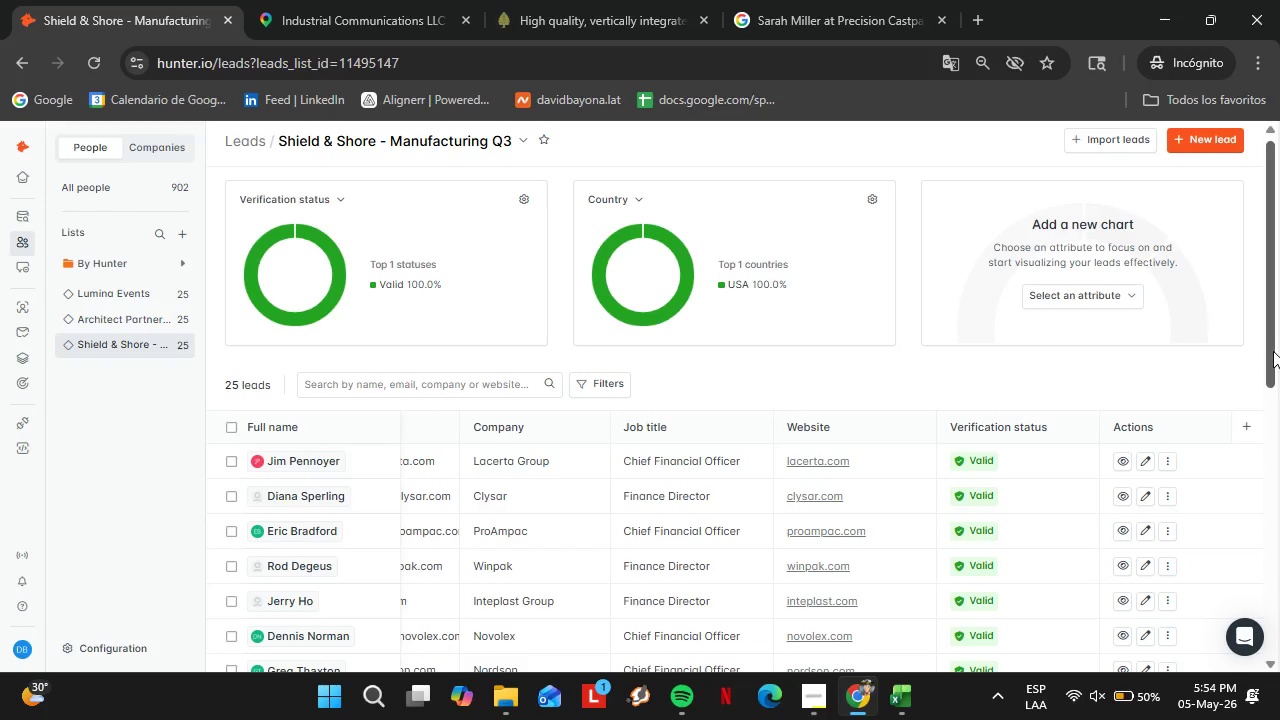 
left_click_drag(start_coordinate=[1273, 351], to_coordinate=[1276, 644])
 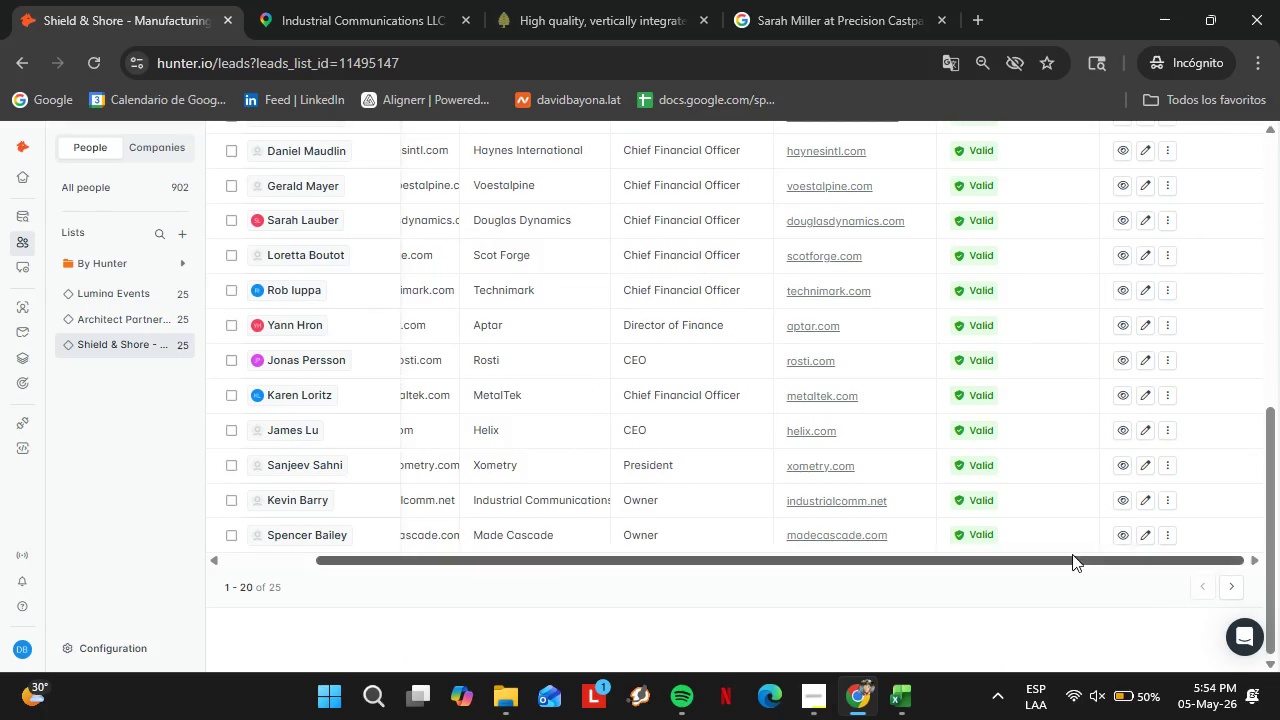 
left_click_drag(start_coordinate=[1072, 554], to_coordinate=[894, 574])
 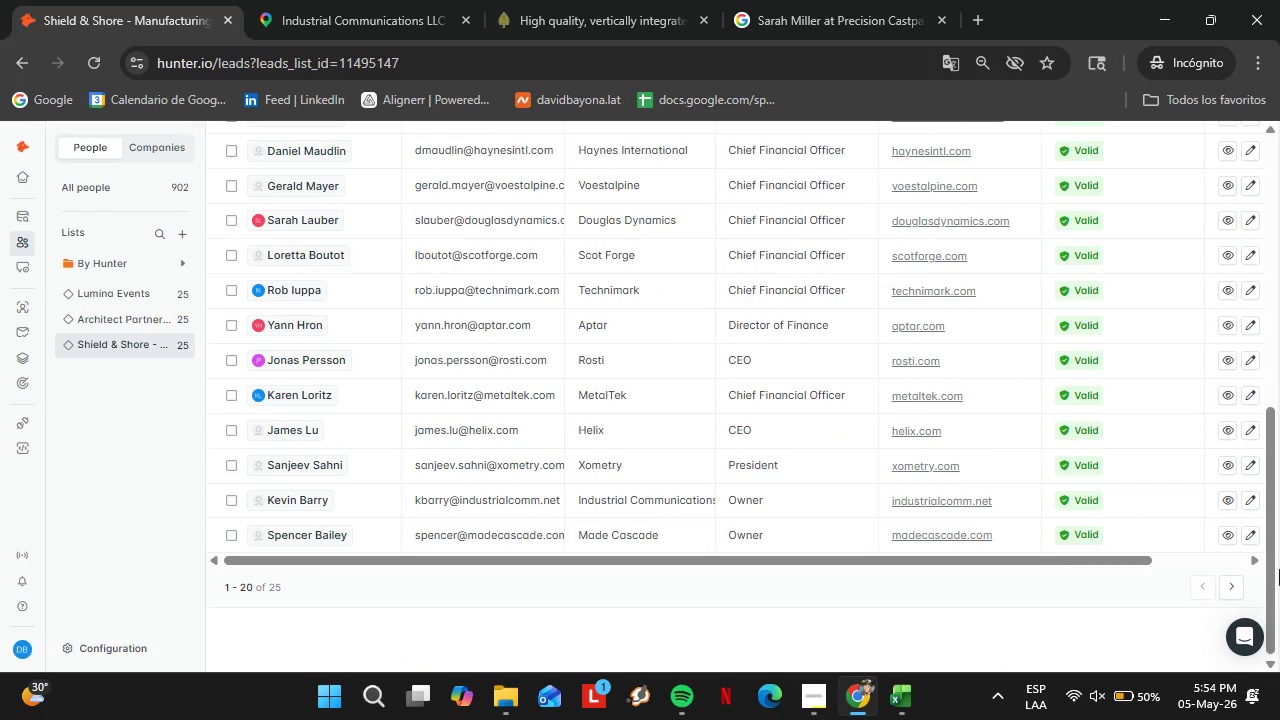 
scroll: coordinate [1040, 586], scroll_direction: up, amount: 6.0
 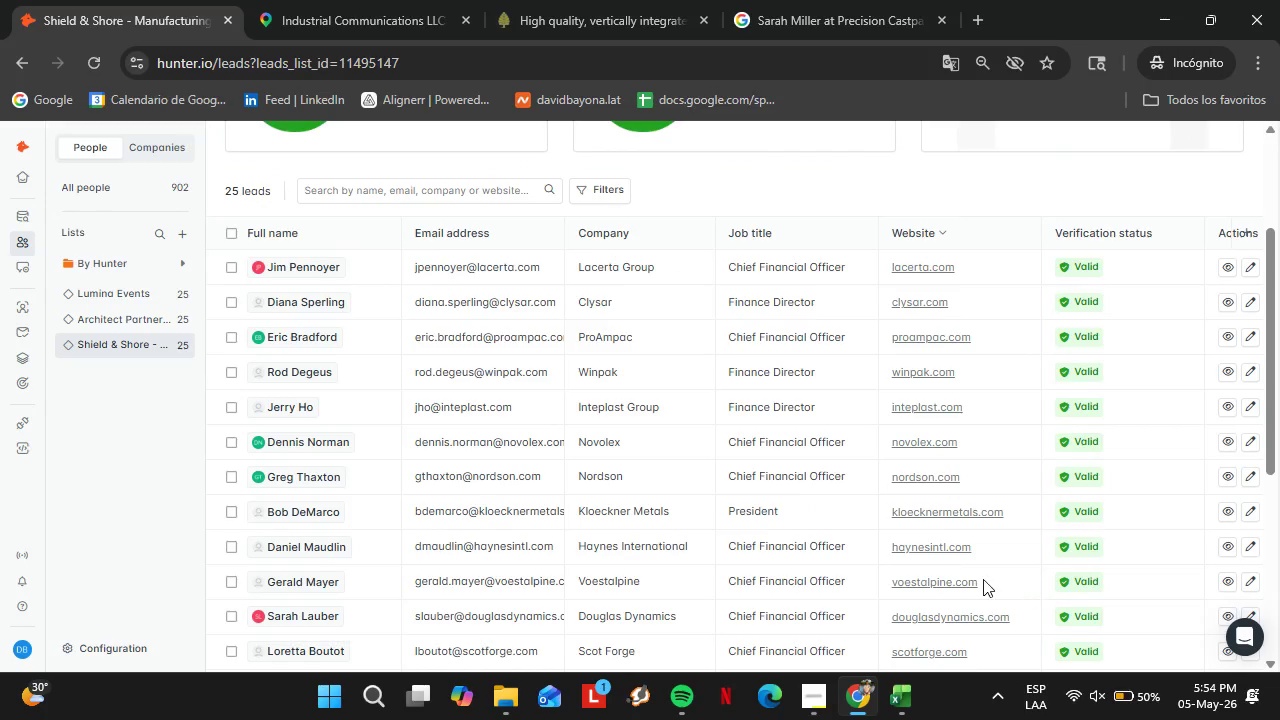 
scroll: coordinate [968, 575], scroll_direction: down, amount: 1.0
 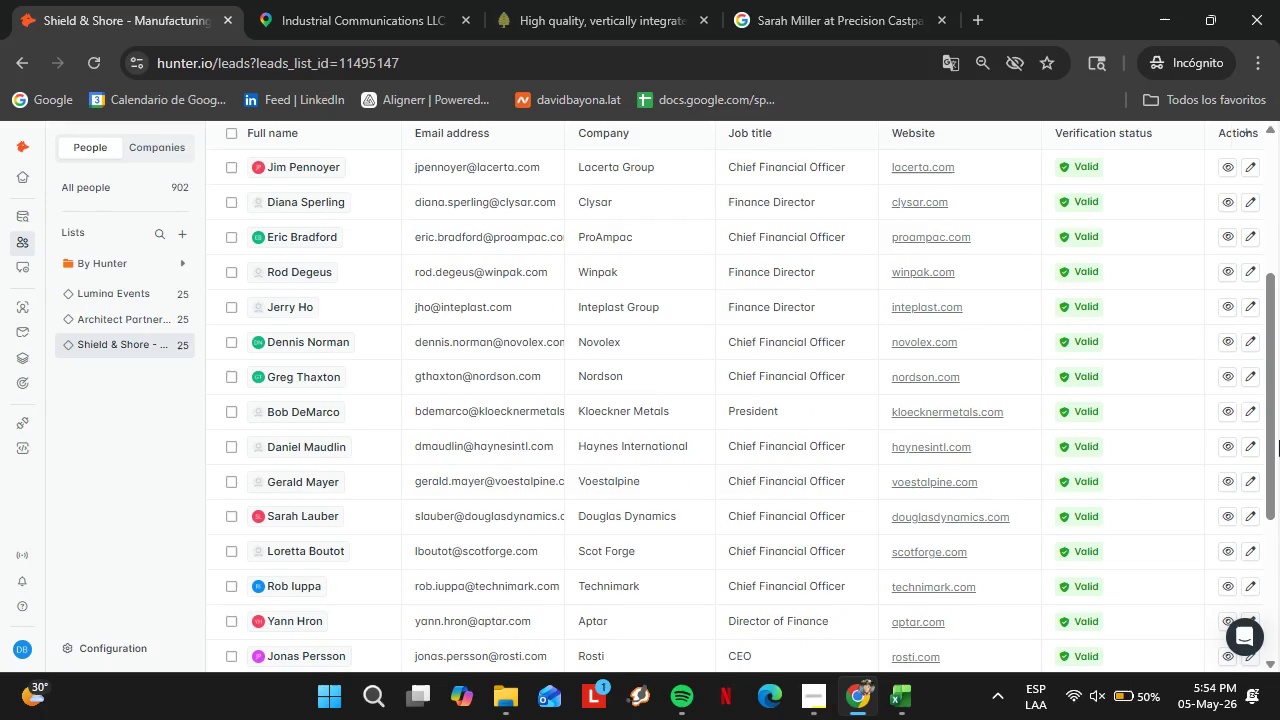 
left_click_drag(start_coordinate=[1275, 418], to_coordinate=[1272, 431])
 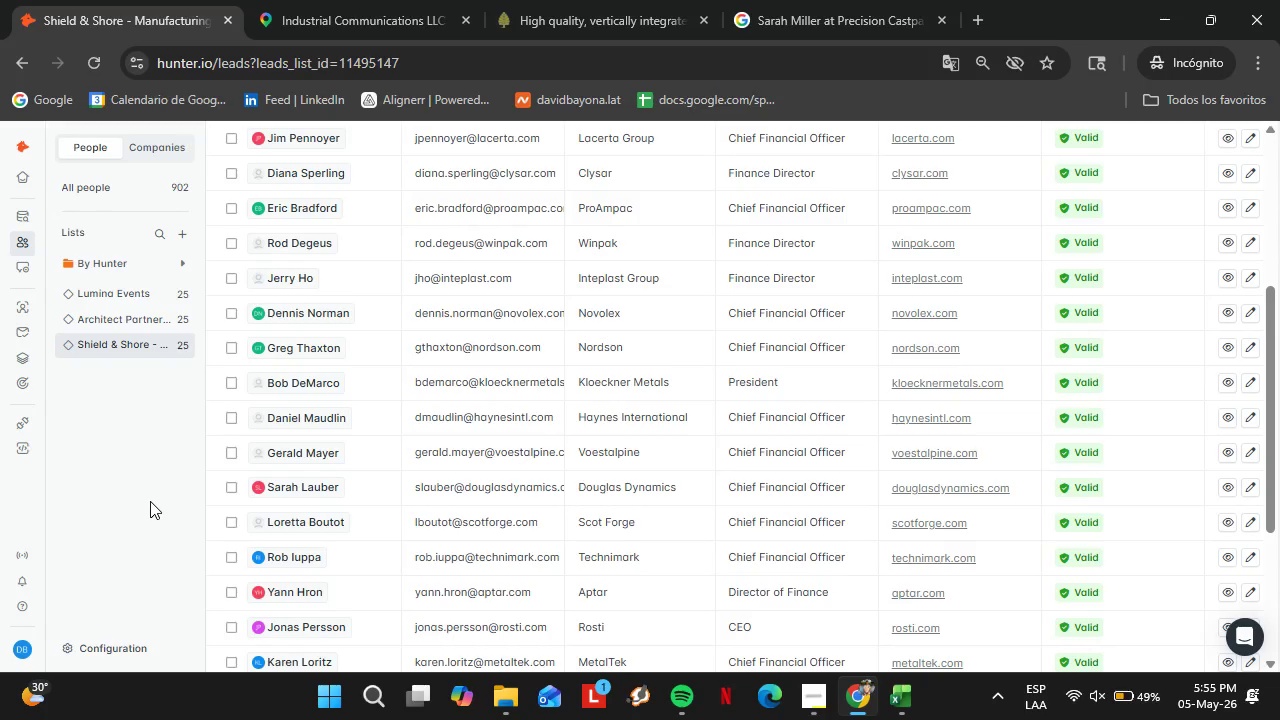 
wait(31.81)
 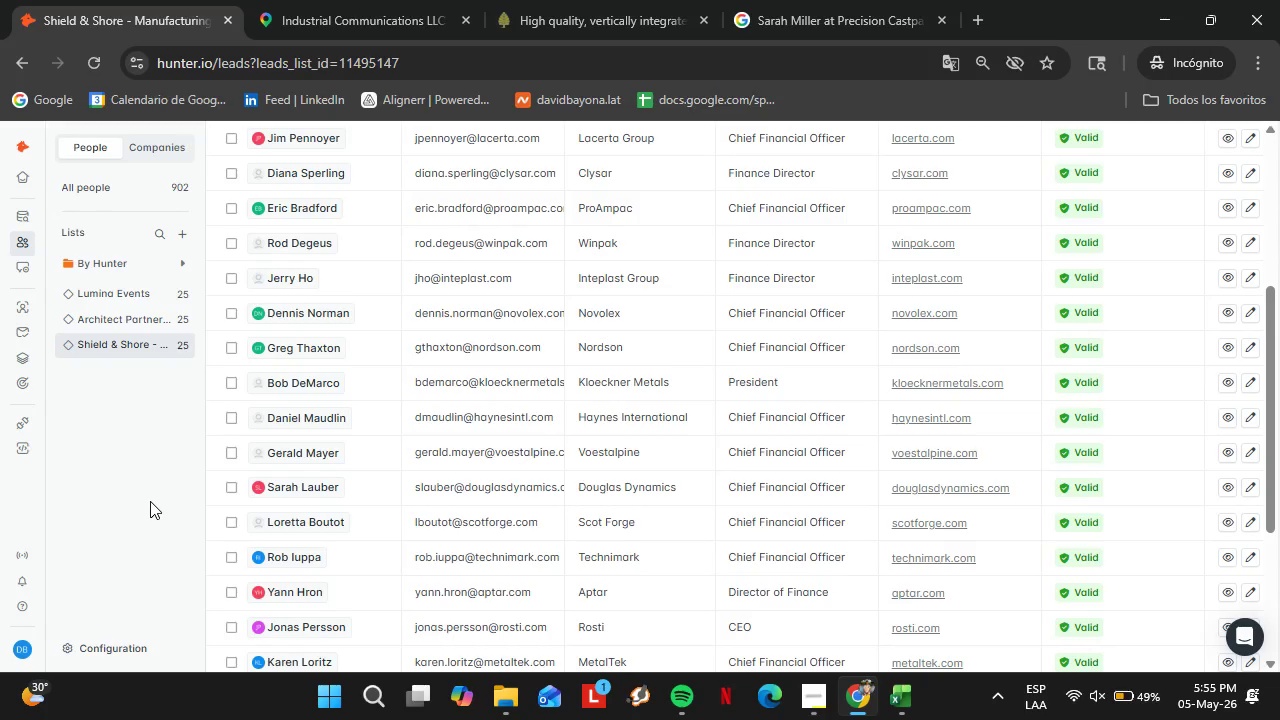 
scroll: coordinate [529, 416], scroll_direction: down, amount: 5.0
 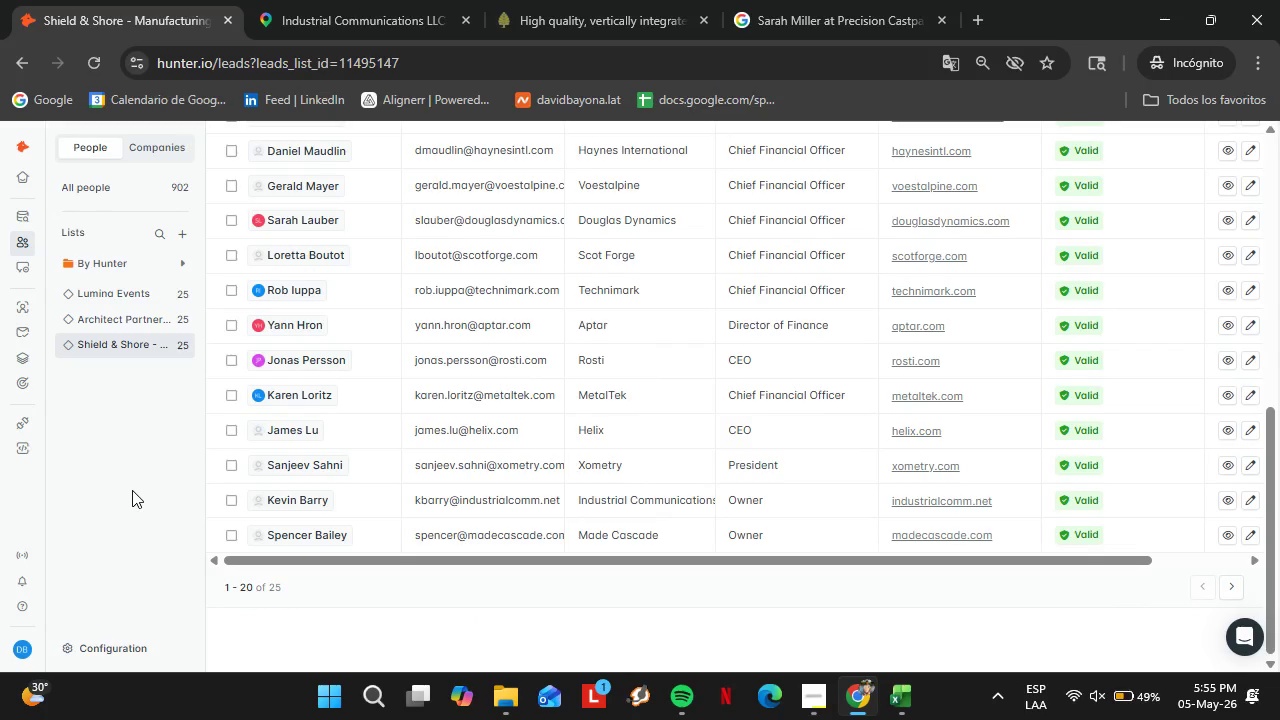 
wait(13.96)
 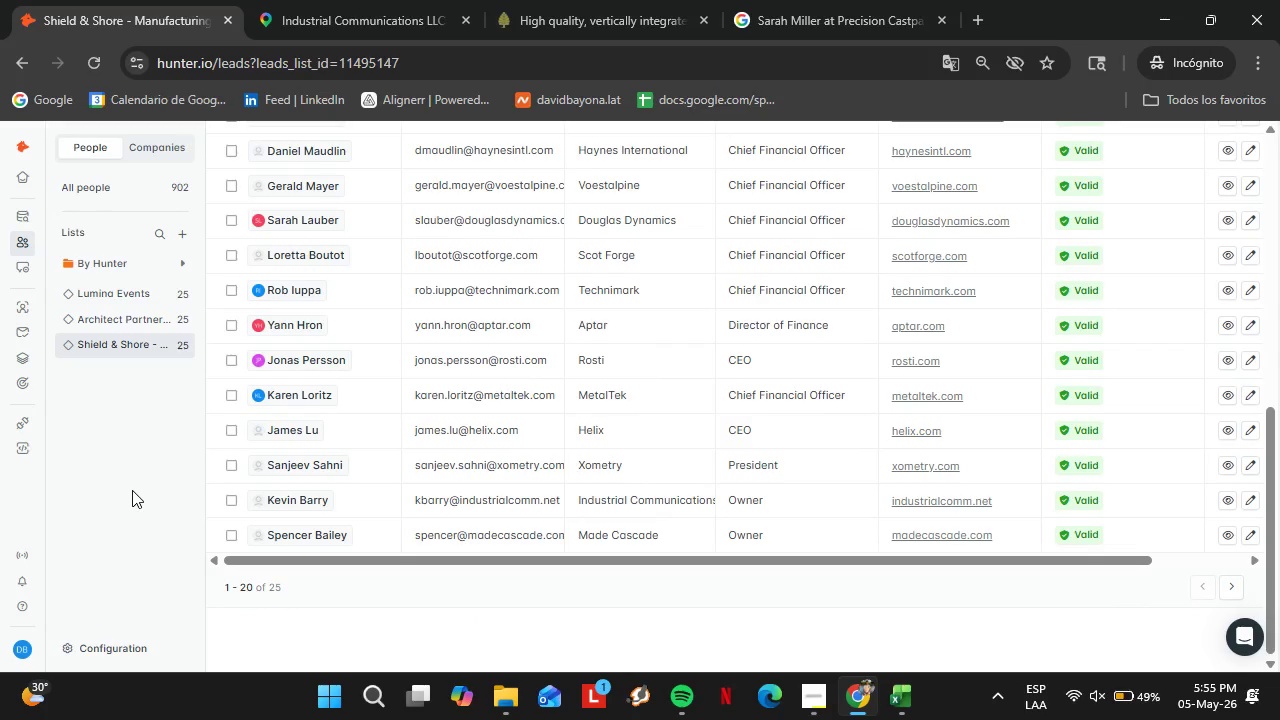 
left_click([1239, 579])
 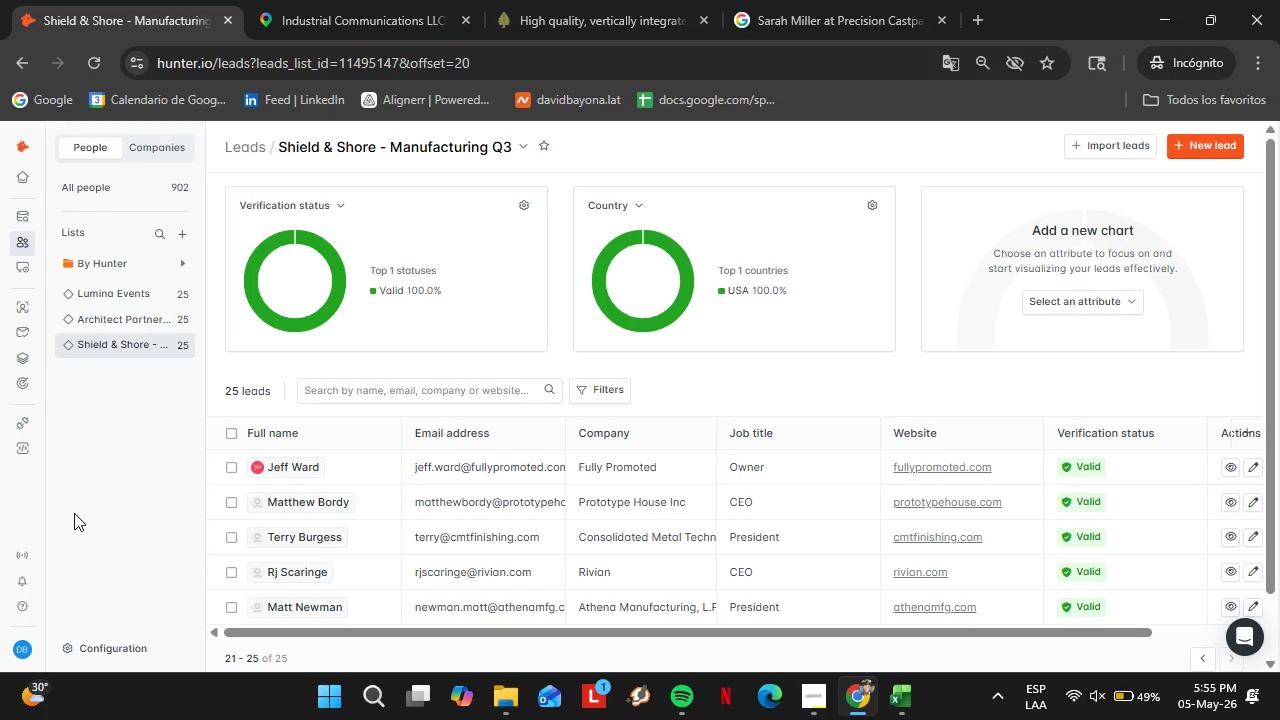 
wait(19.61)
 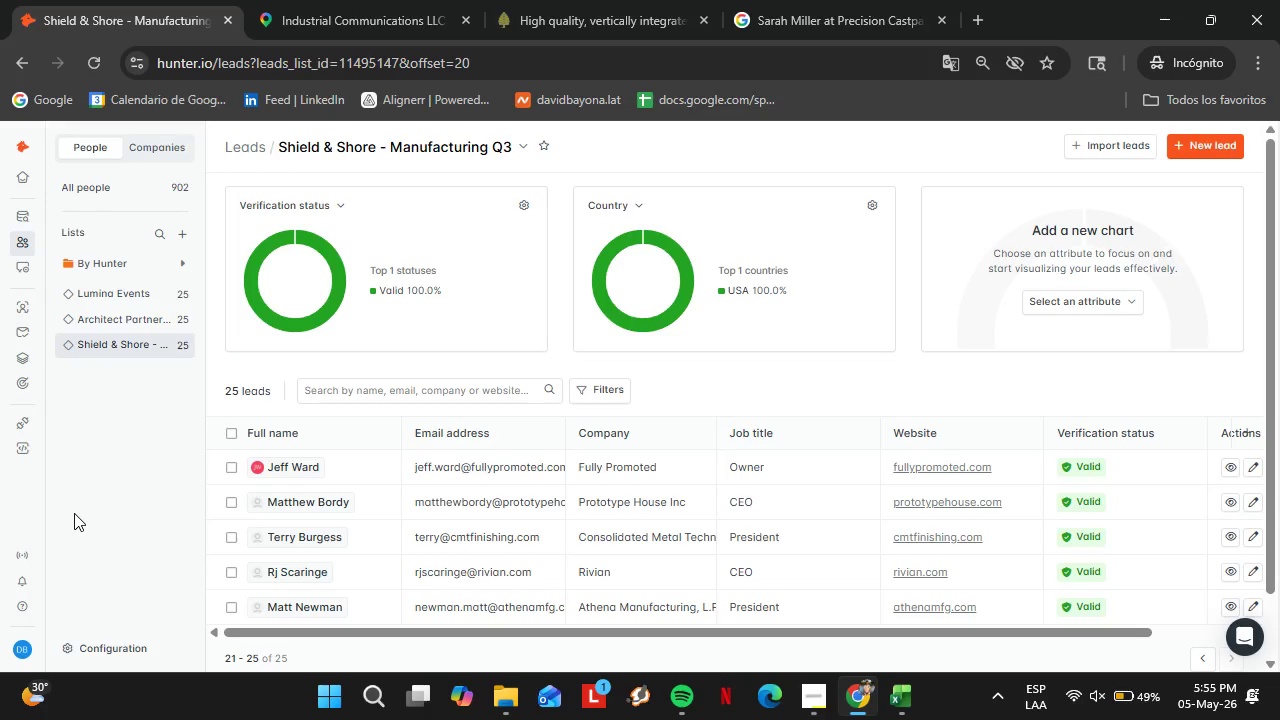 
left_click_drag(start_coordinate=[637, 632], to_coordinate=[889, 670])
 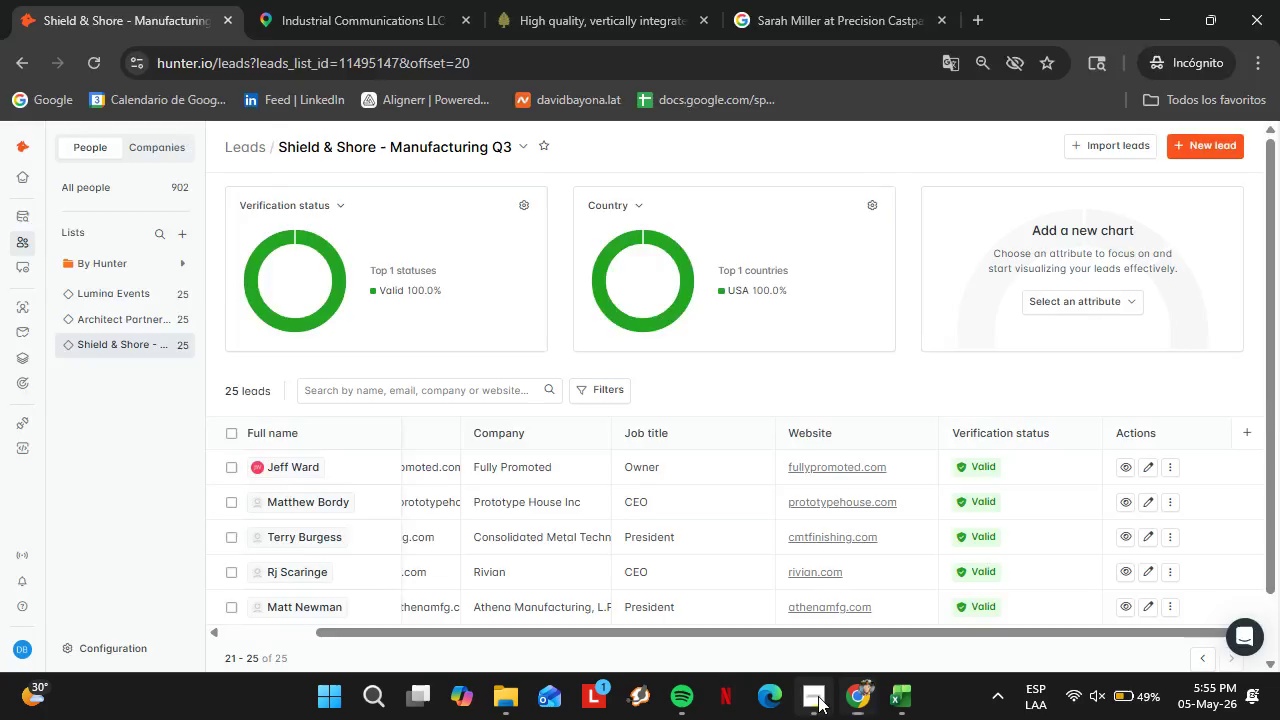 
left_click([818, 696])
 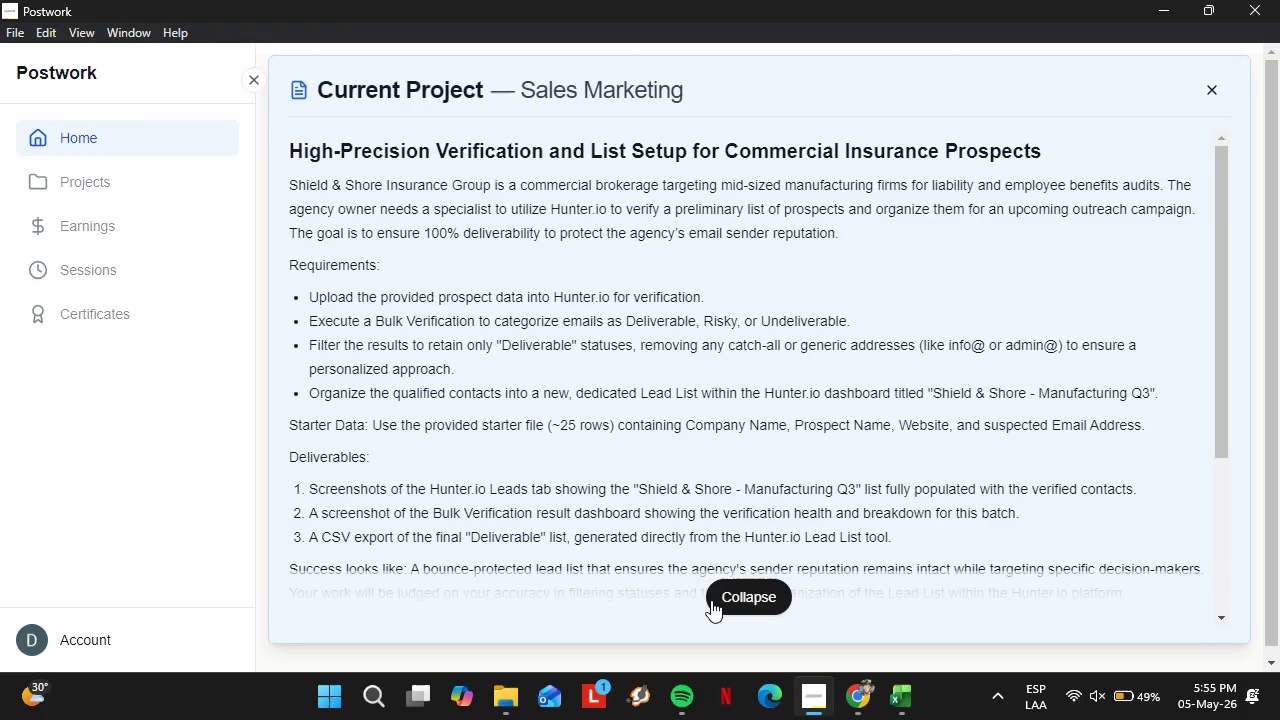 
left_click([711, 600])